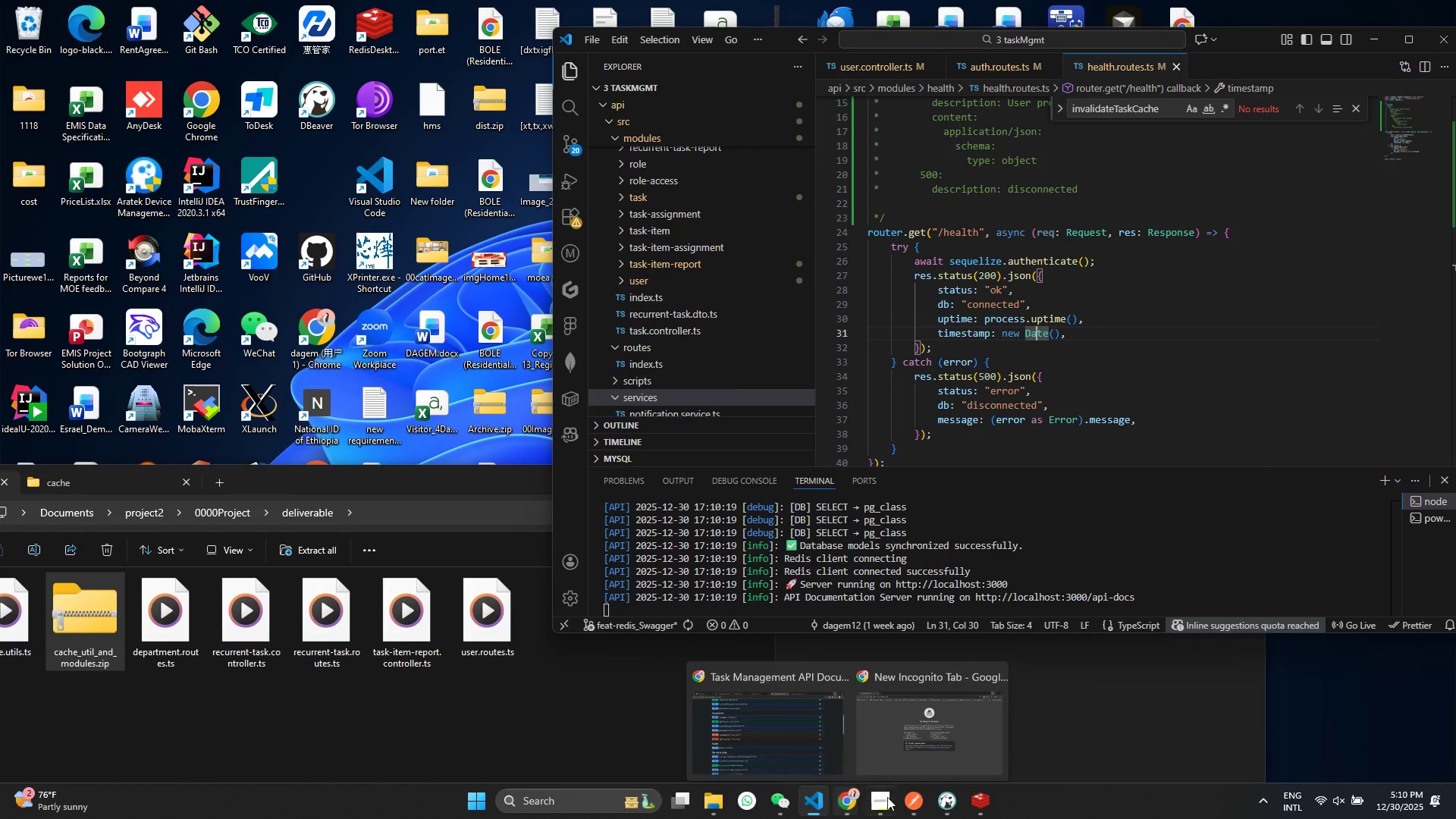 
left_click([881, 802])